 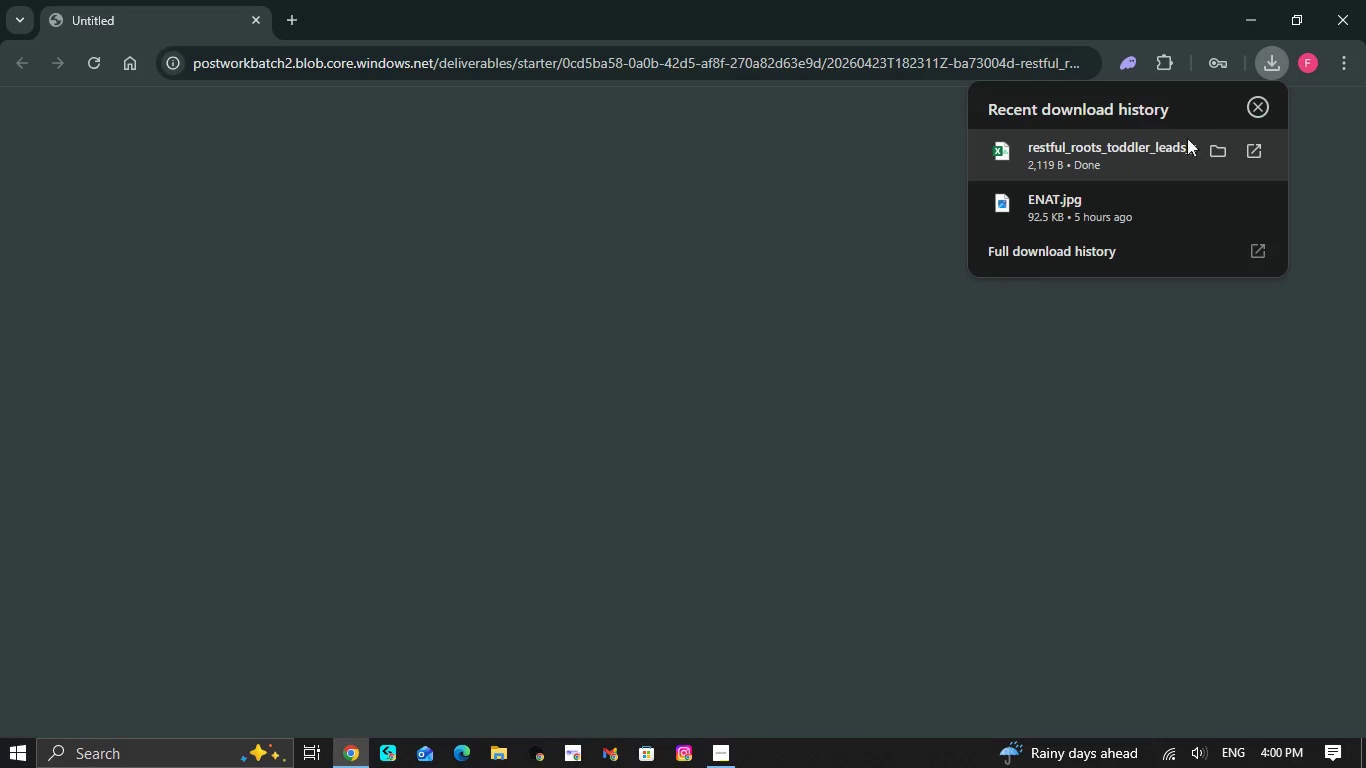 
left_click([1256, 149])
 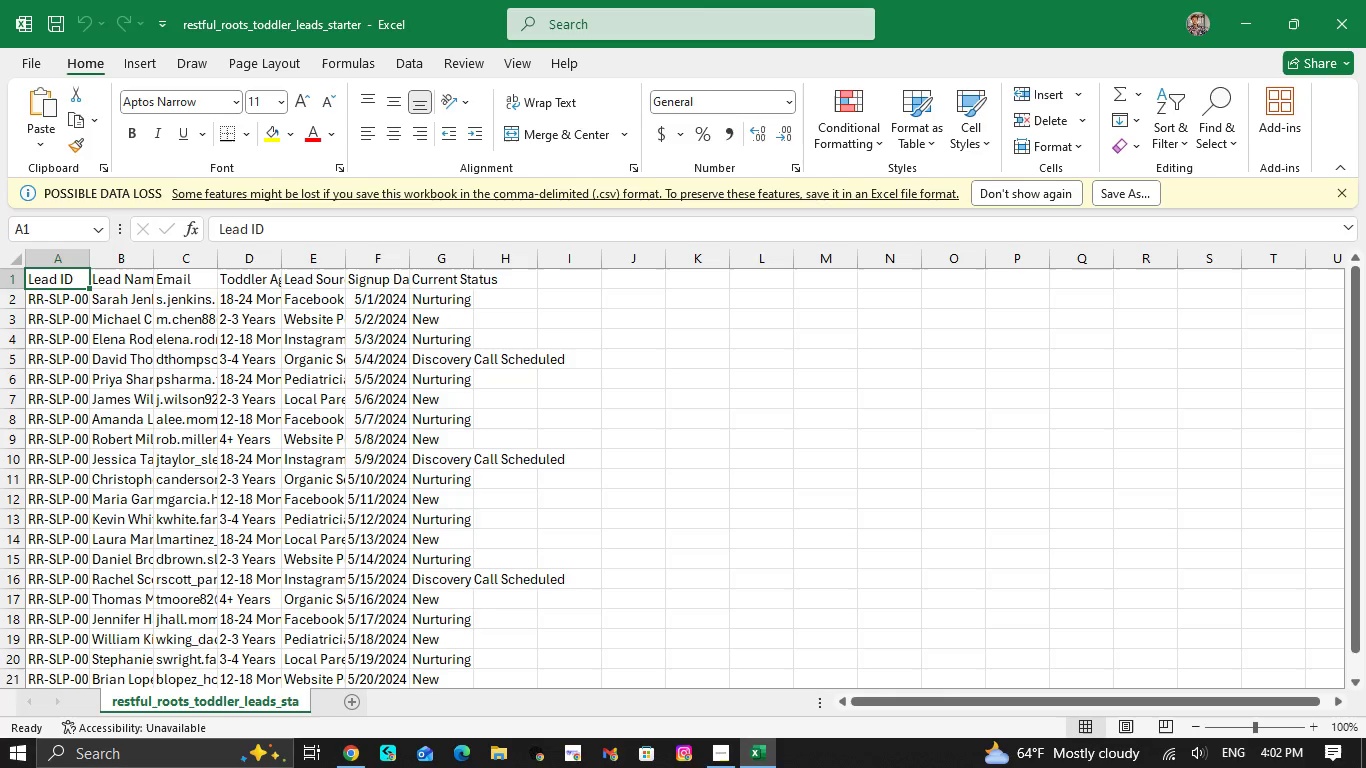 
wait(127.12)
 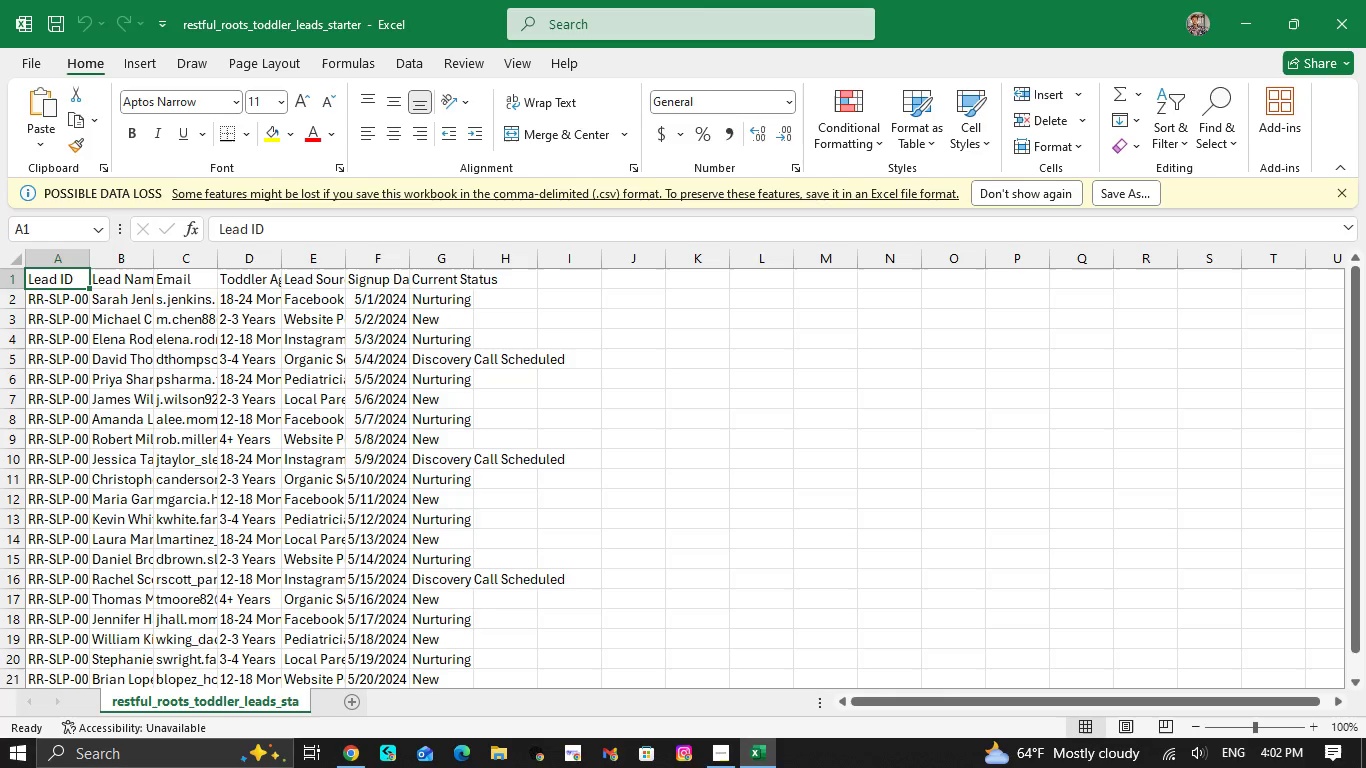 
left_click([362, 752])
 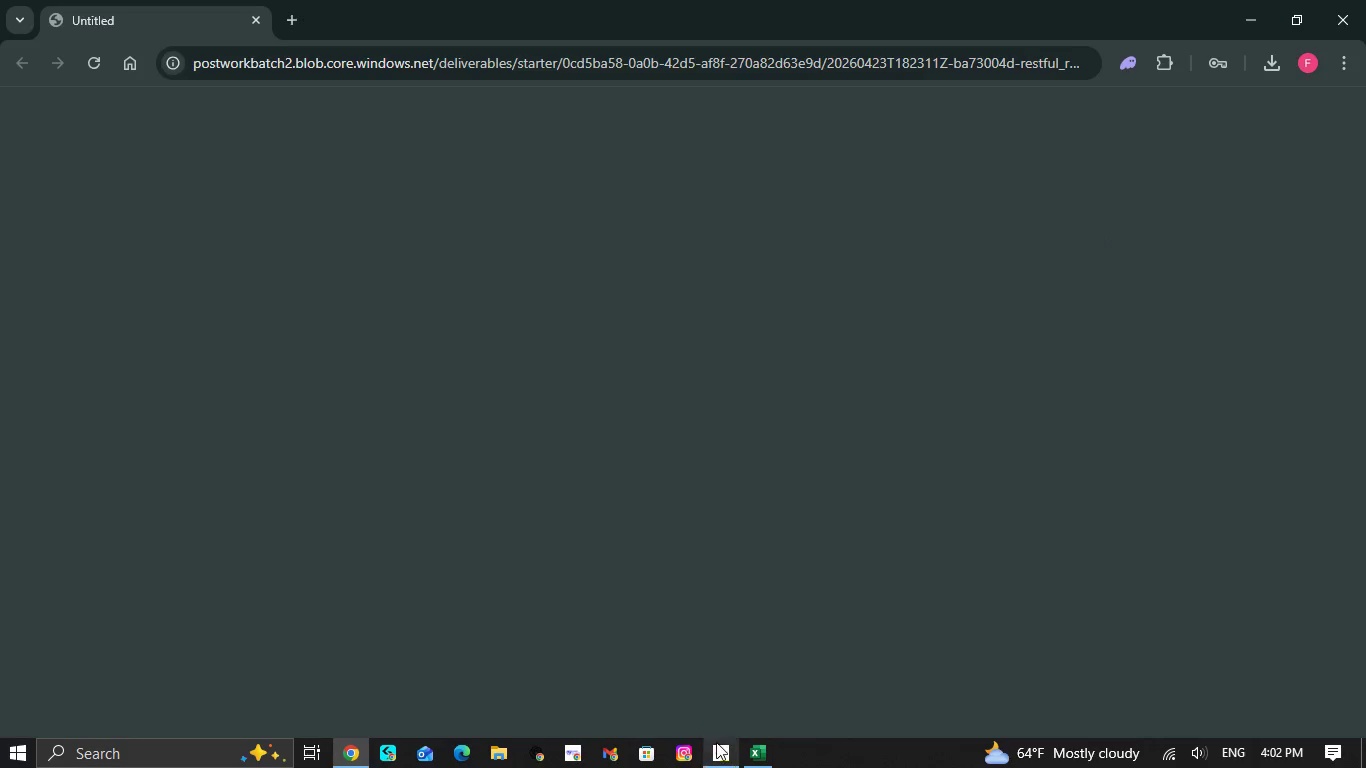 
left_click([716, 742])